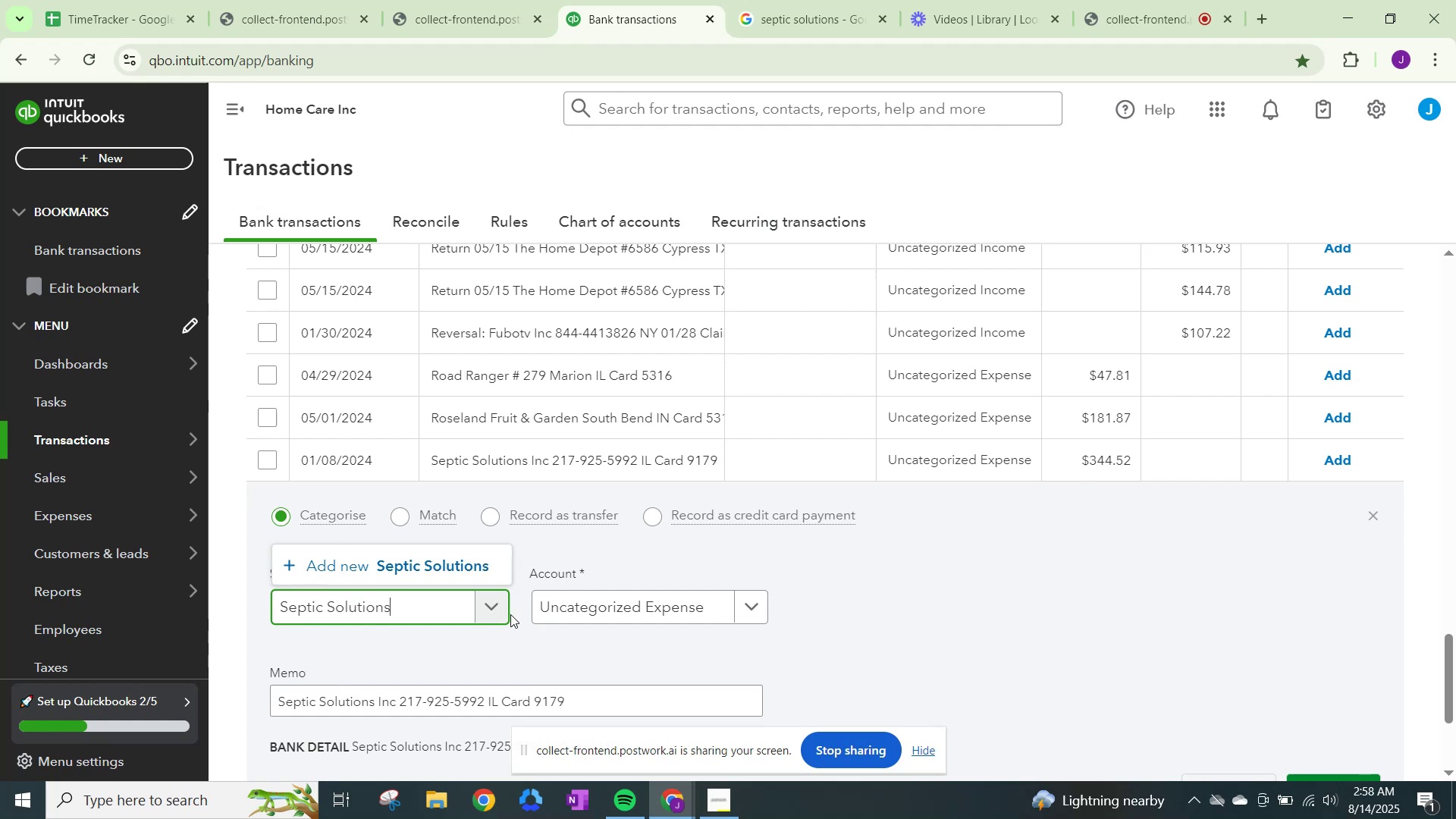 
left_click([437, 568])
 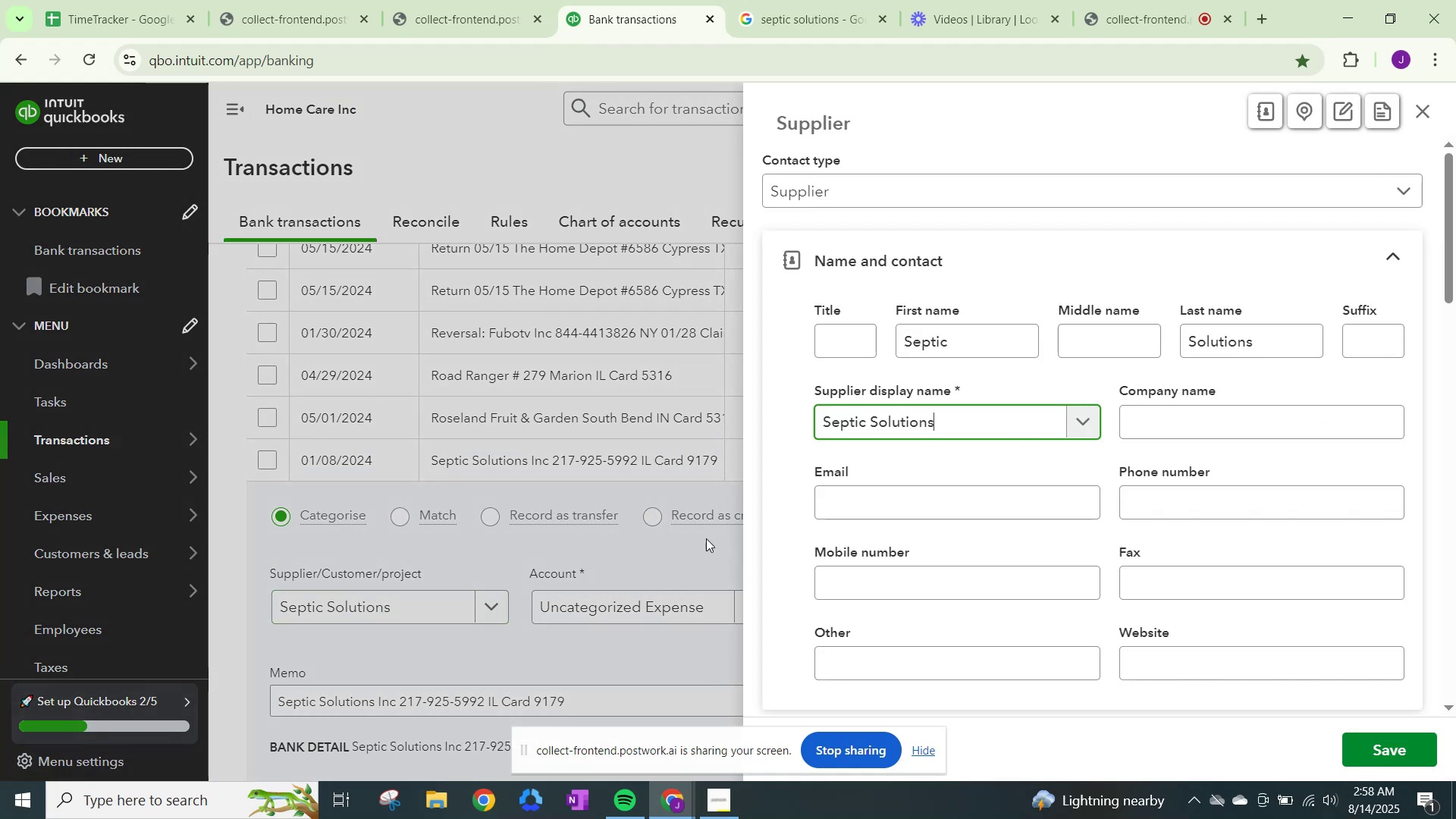 
scroll: coordinate [1006, 481], scroll_direction: down, amount: 5.0
 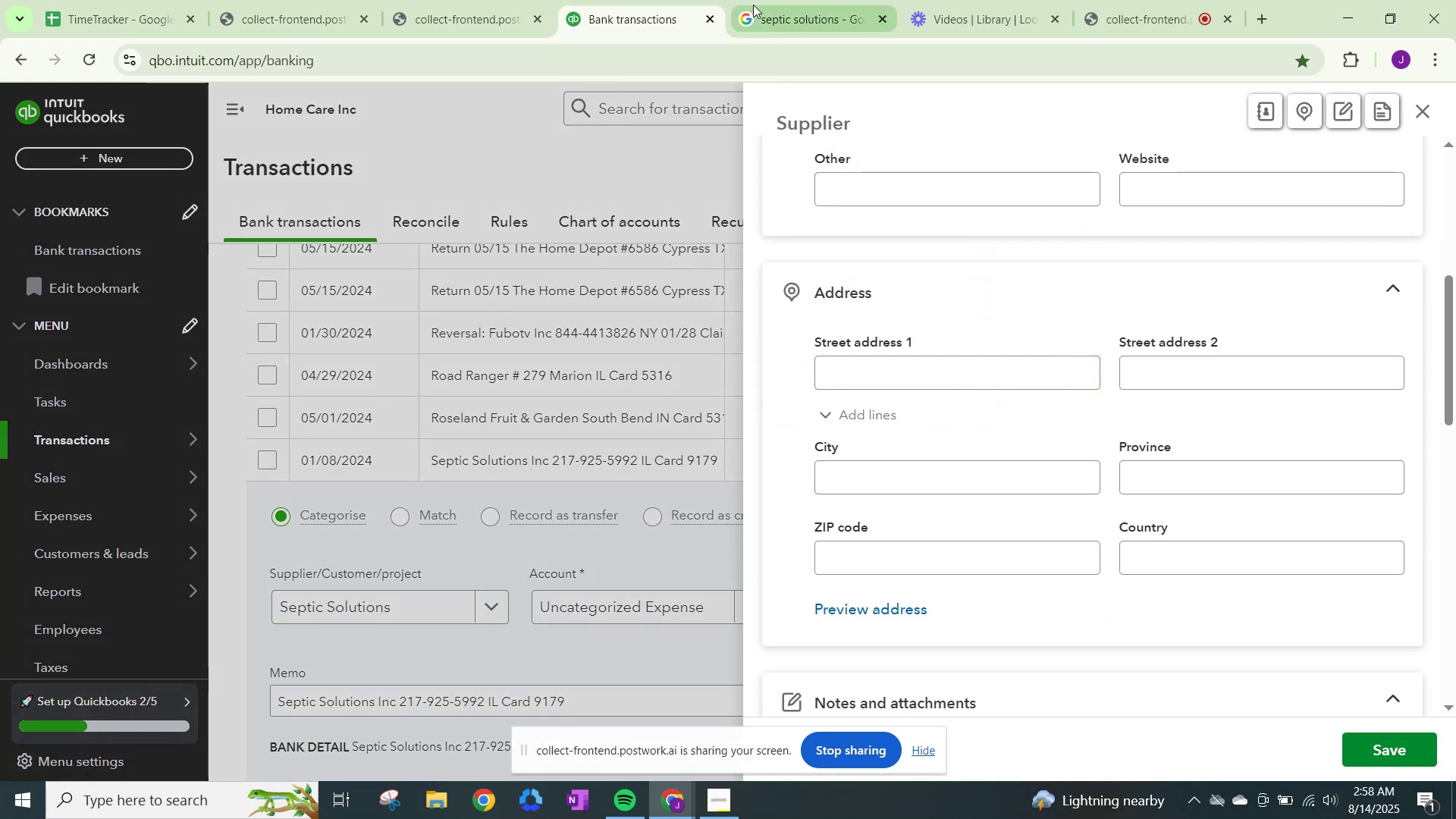 
left_click([794, 0])
 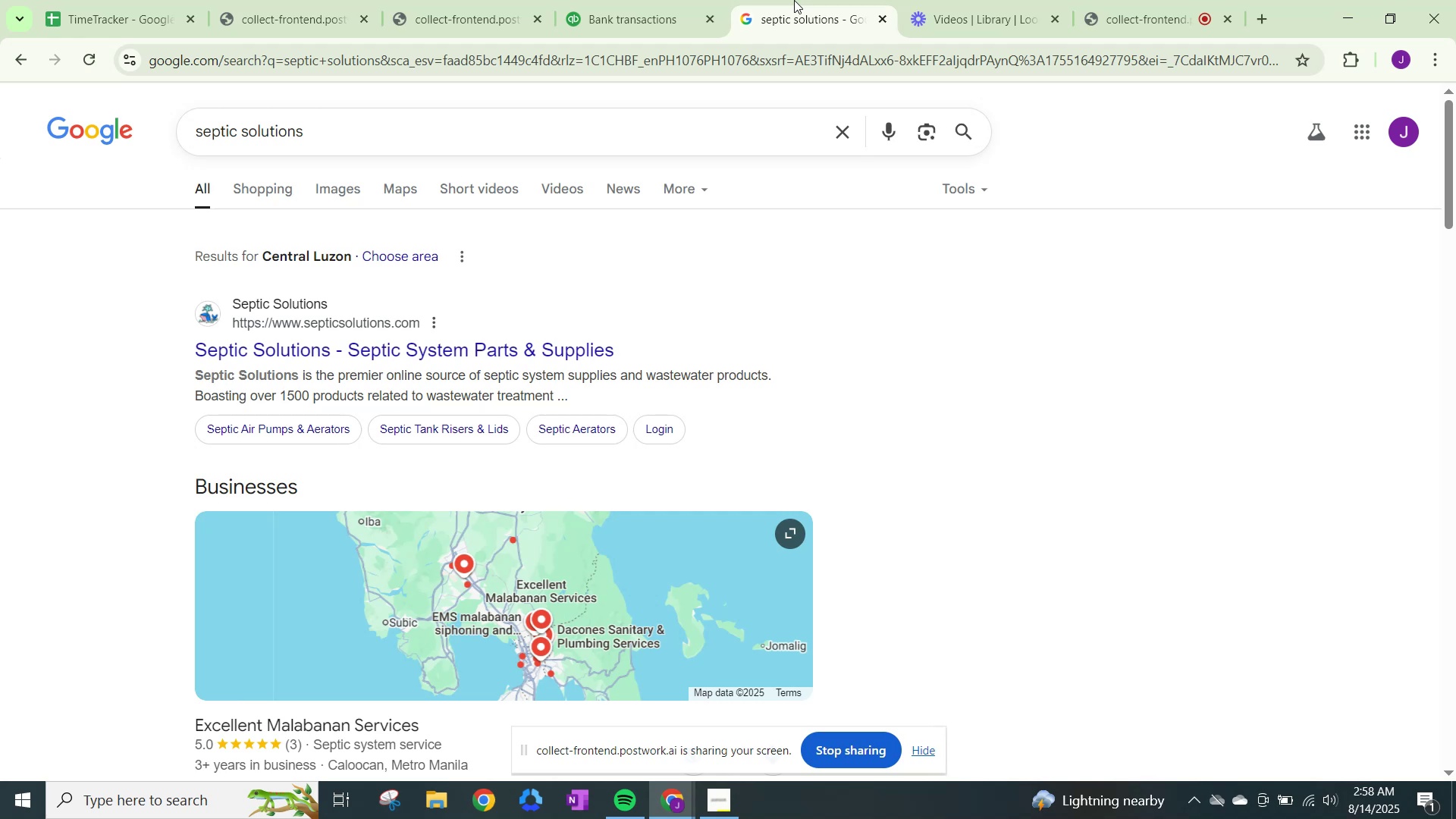 
left_click([623, 0])
 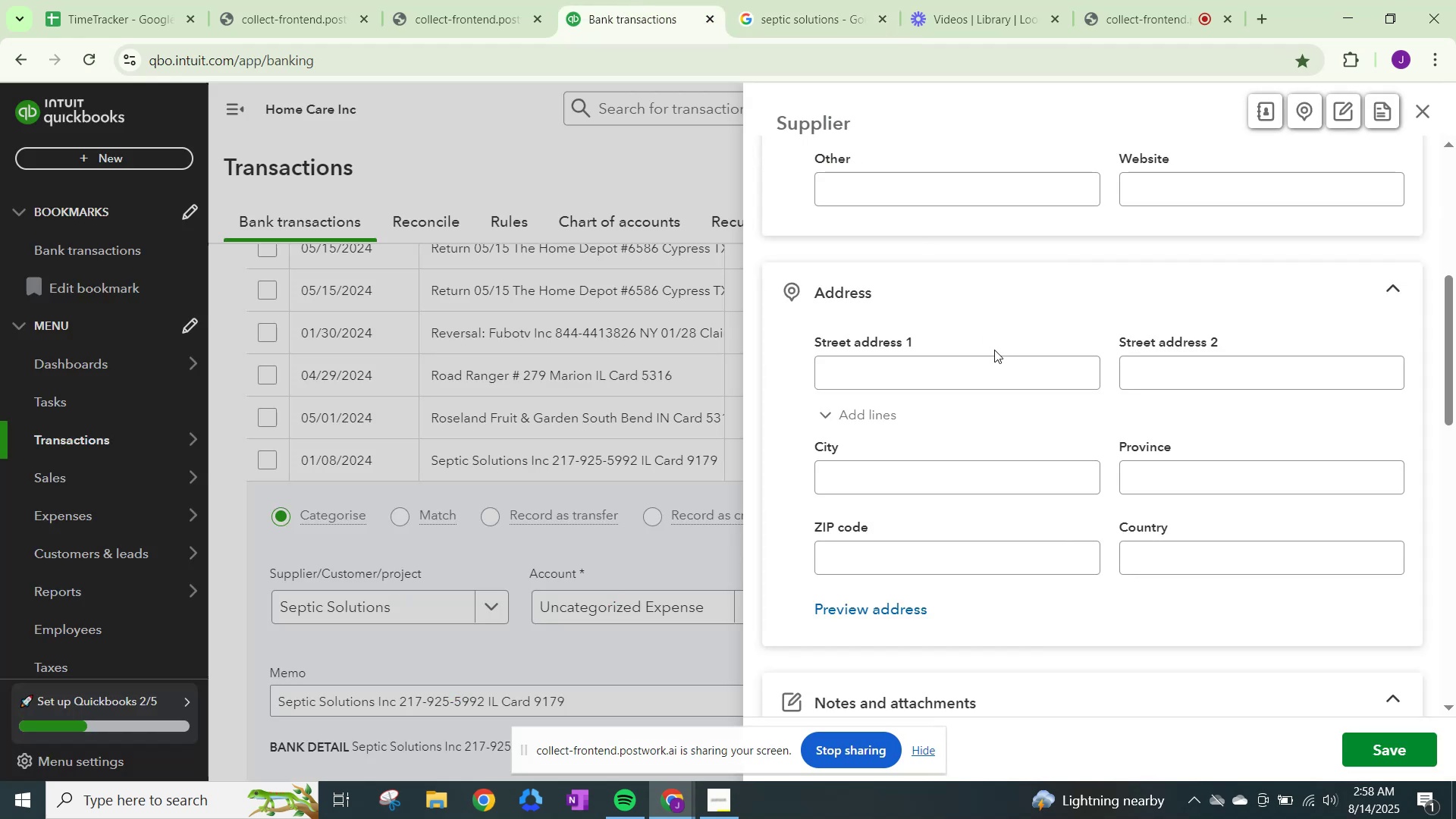 
scroll: coordinate [981, 536], scroll_direction: down, amount: 14.0
 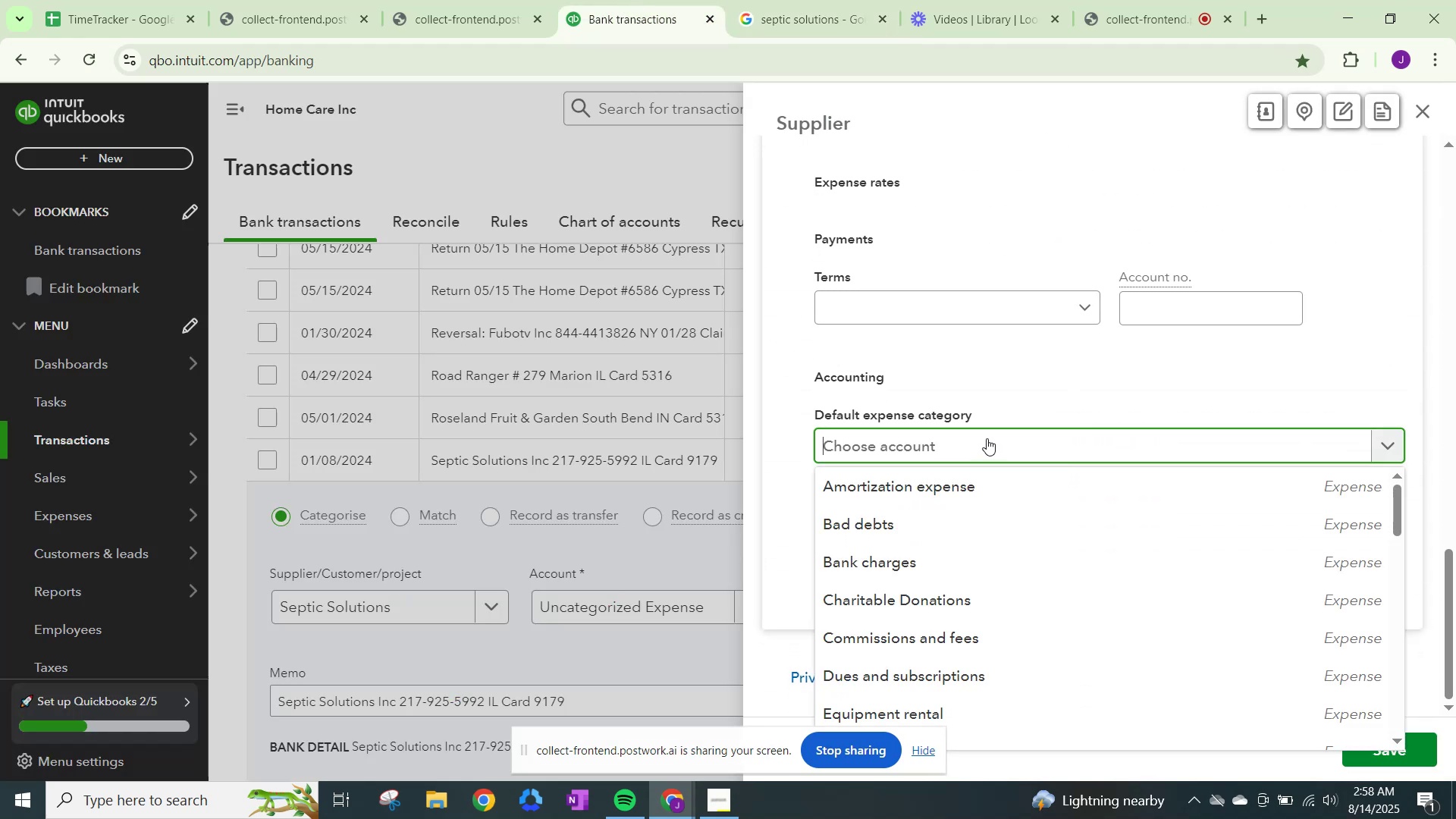 
type(supplies)
 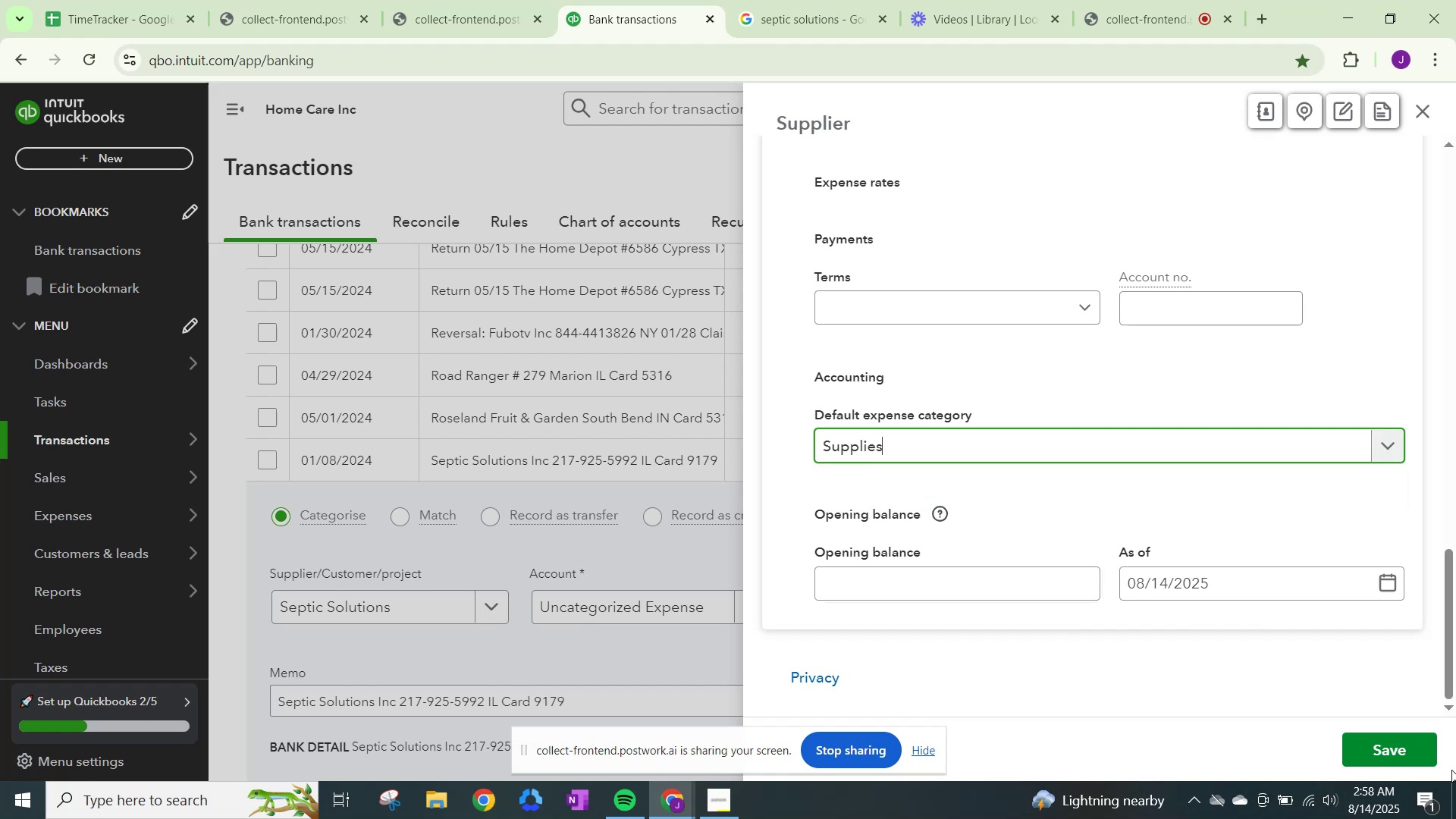 
left_click([1404, 745])
 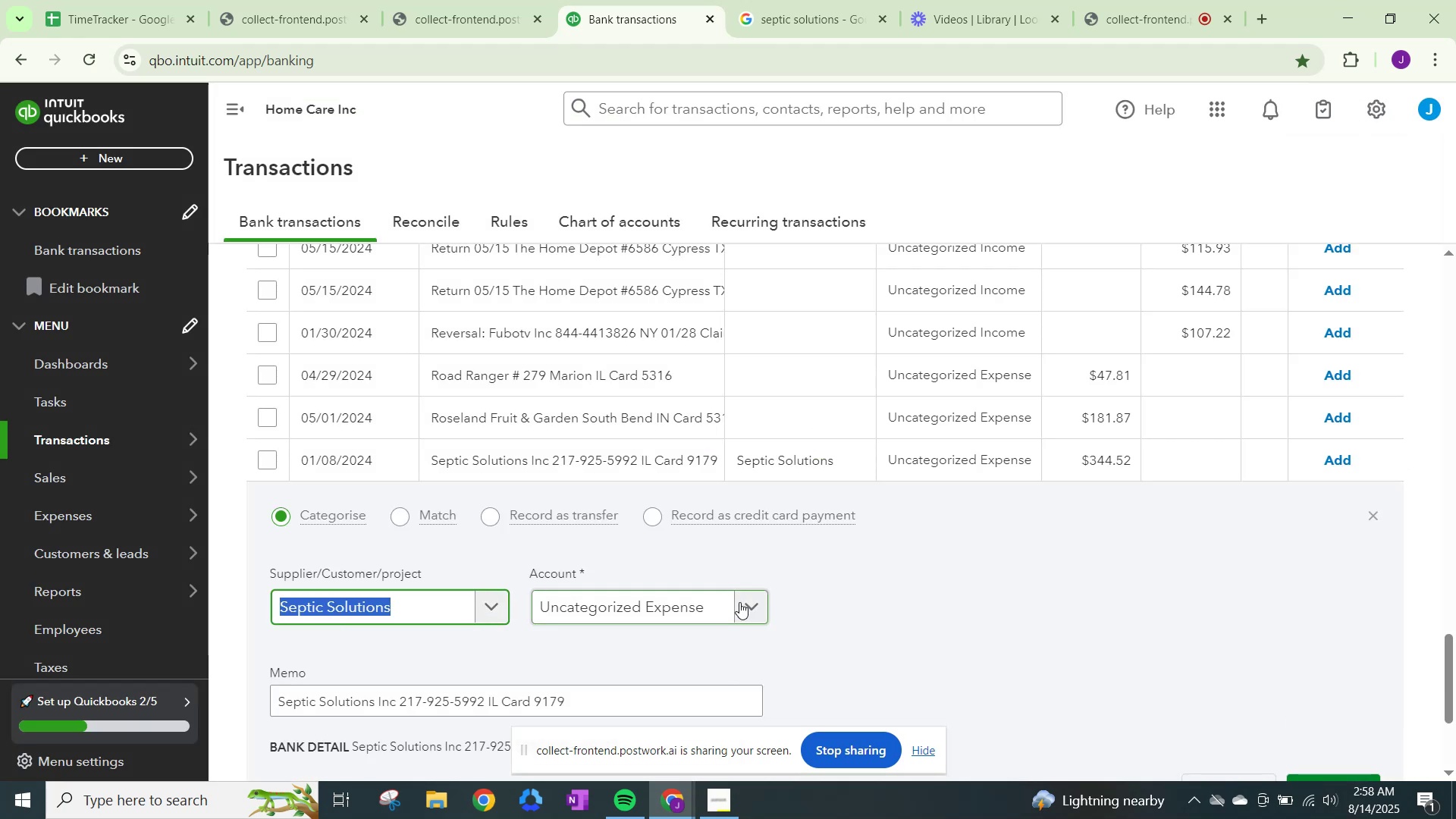 
type(supplies)
 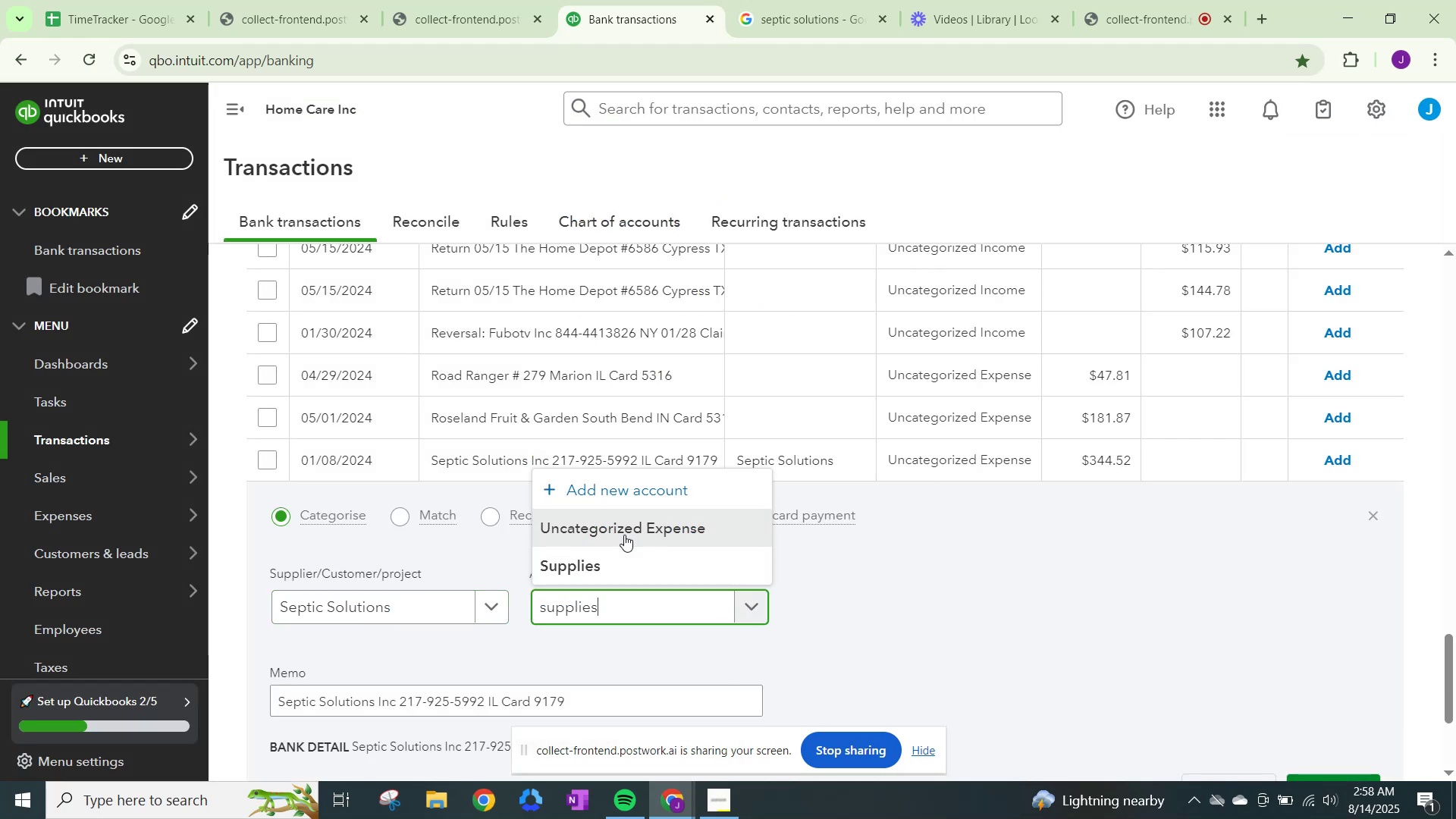 
left_click([638, 551])
 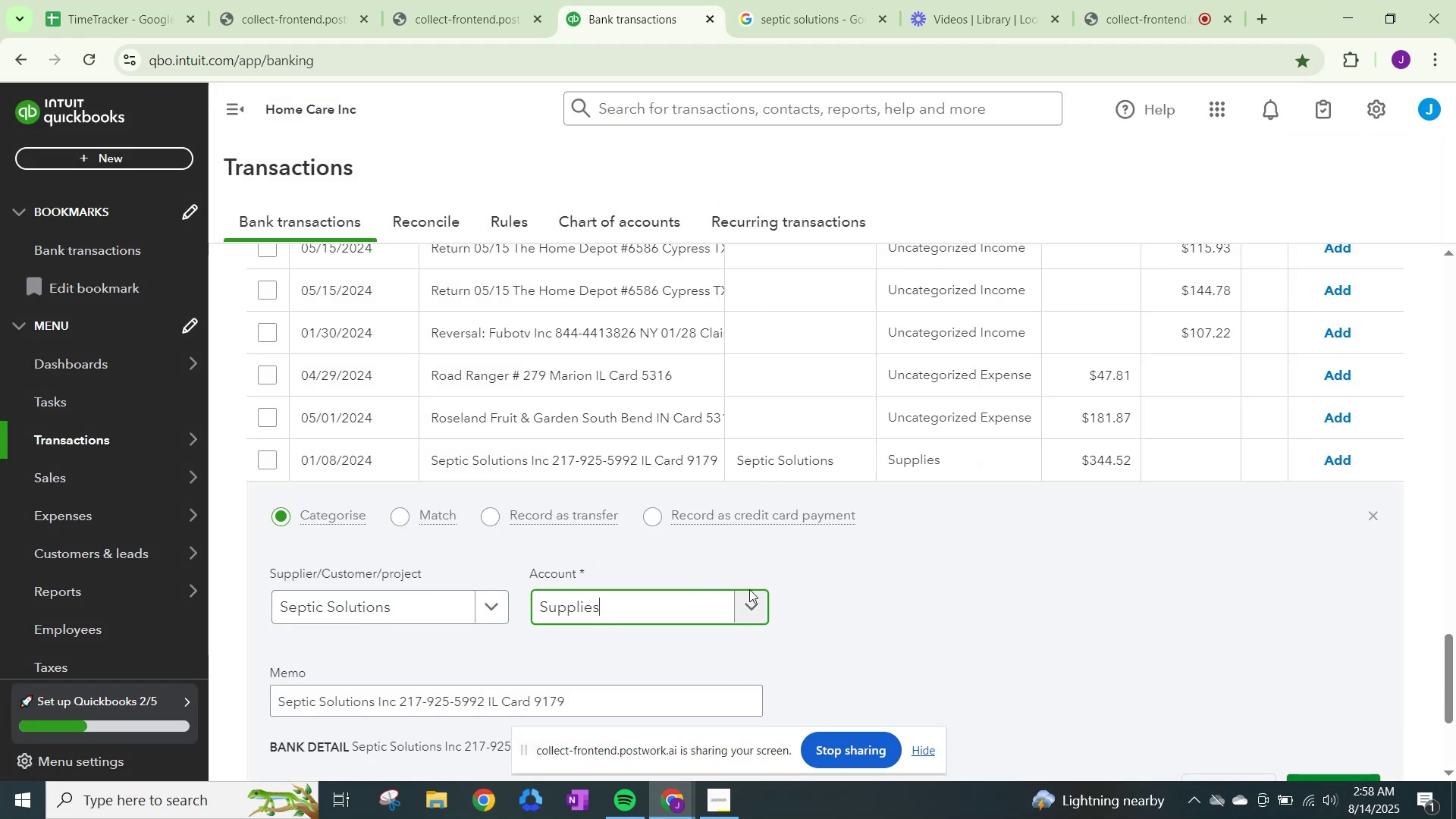 
scroll: coordinate [1084, 617], scroll_direction: down, amount: 3.0
 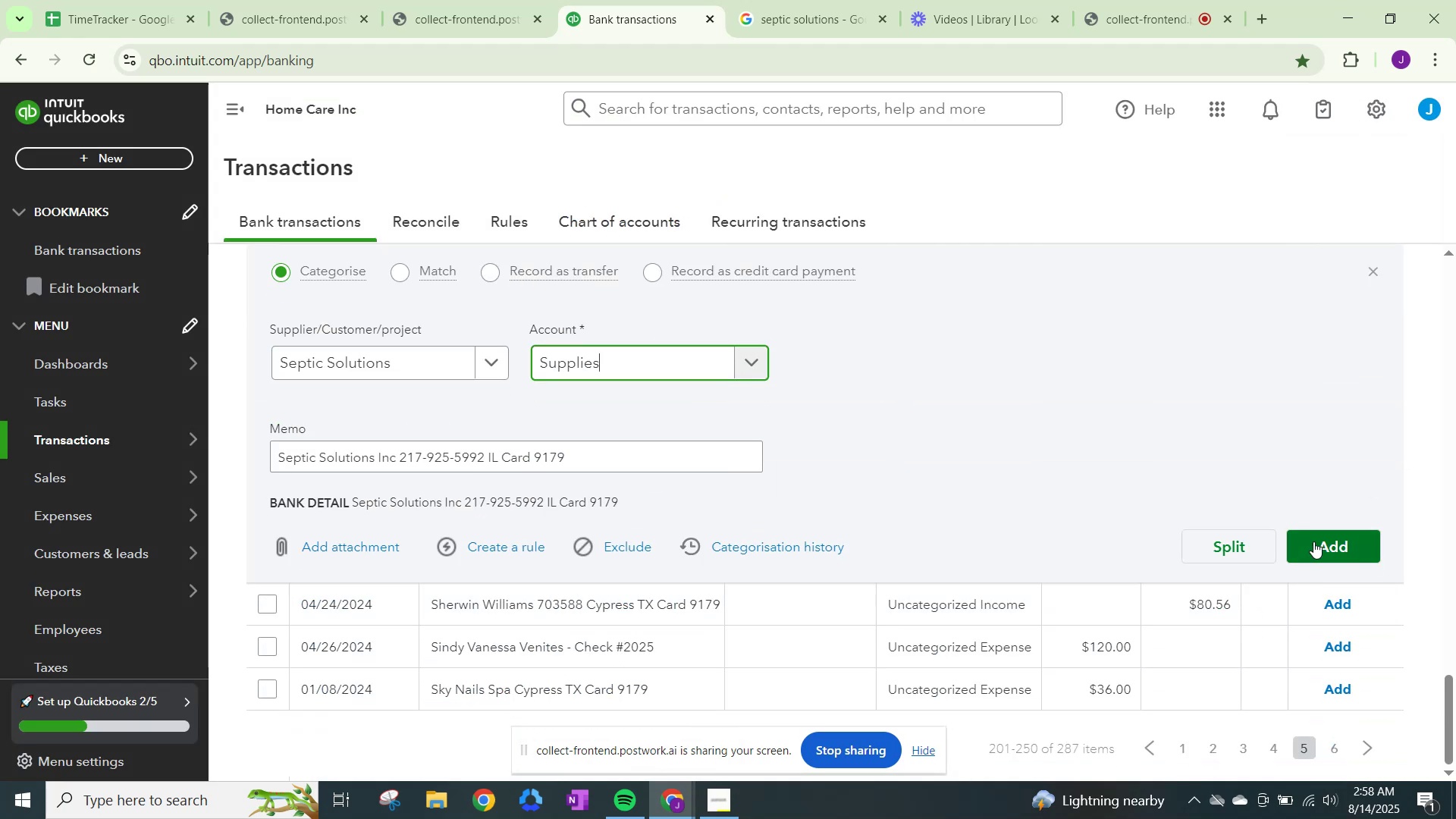 
left_click([1316, 531])
 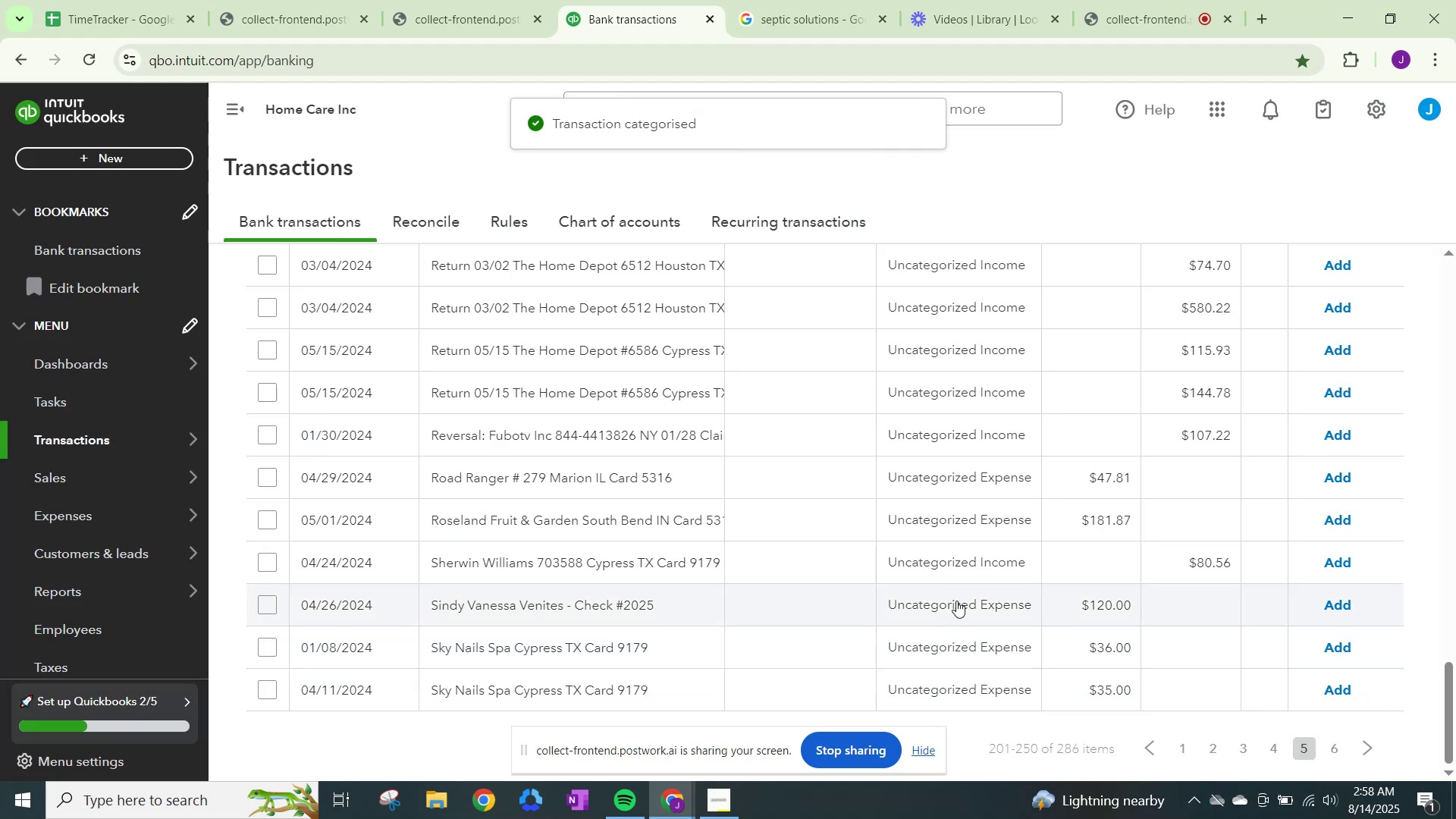 
wait(7.62)
 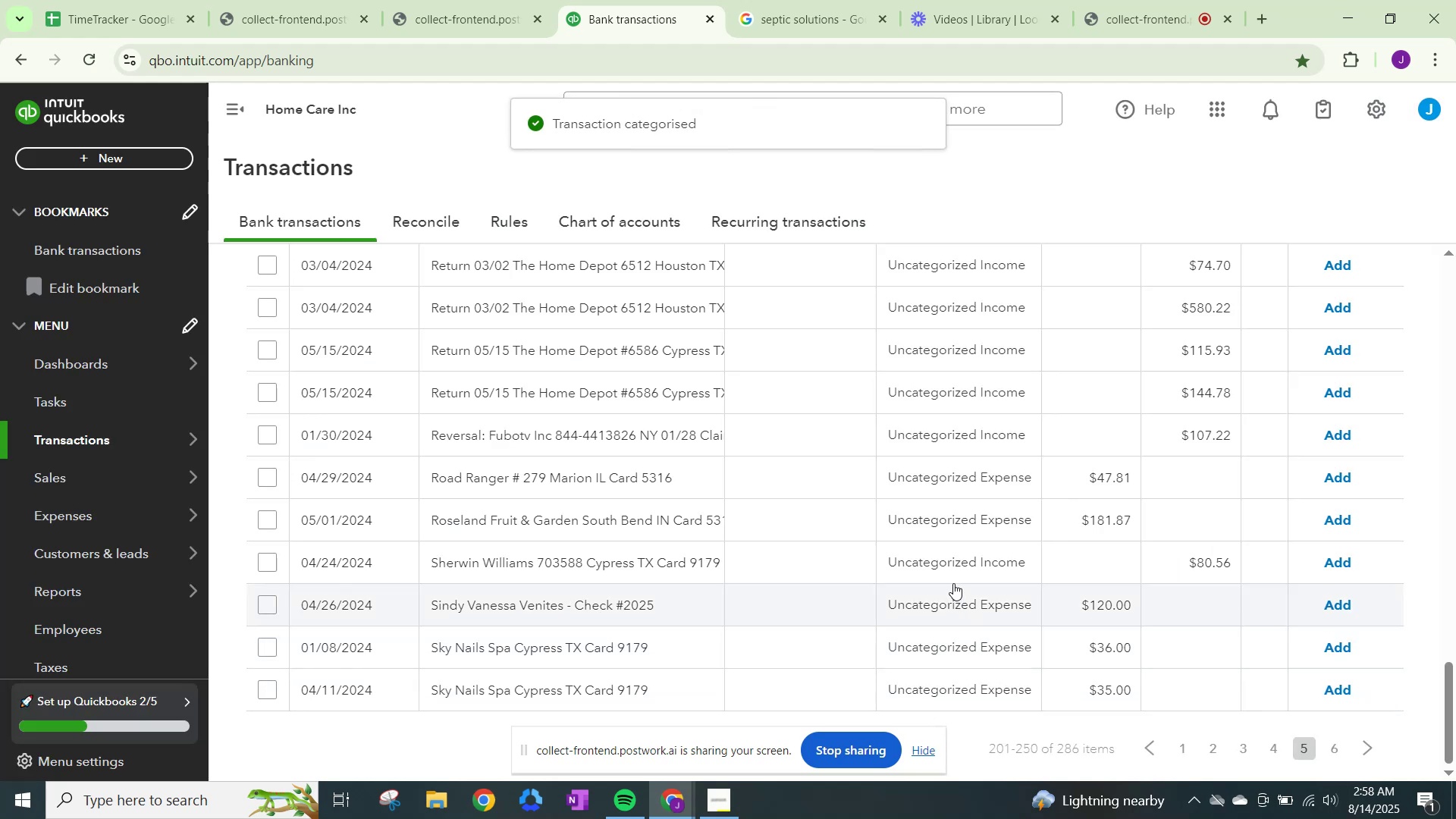 
left_click([957, 613])
 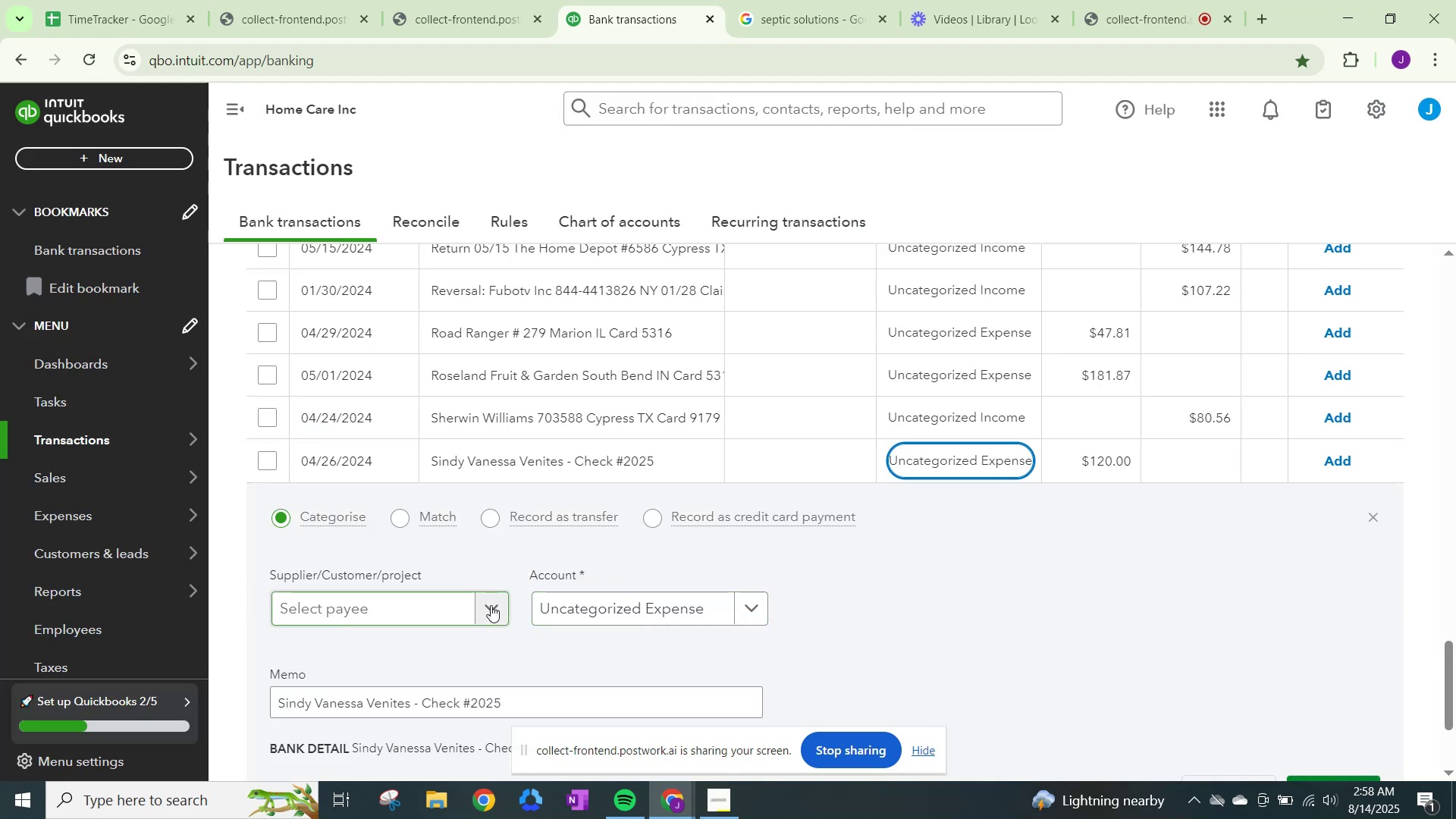 
type(Sindy Vanessa Venites)
 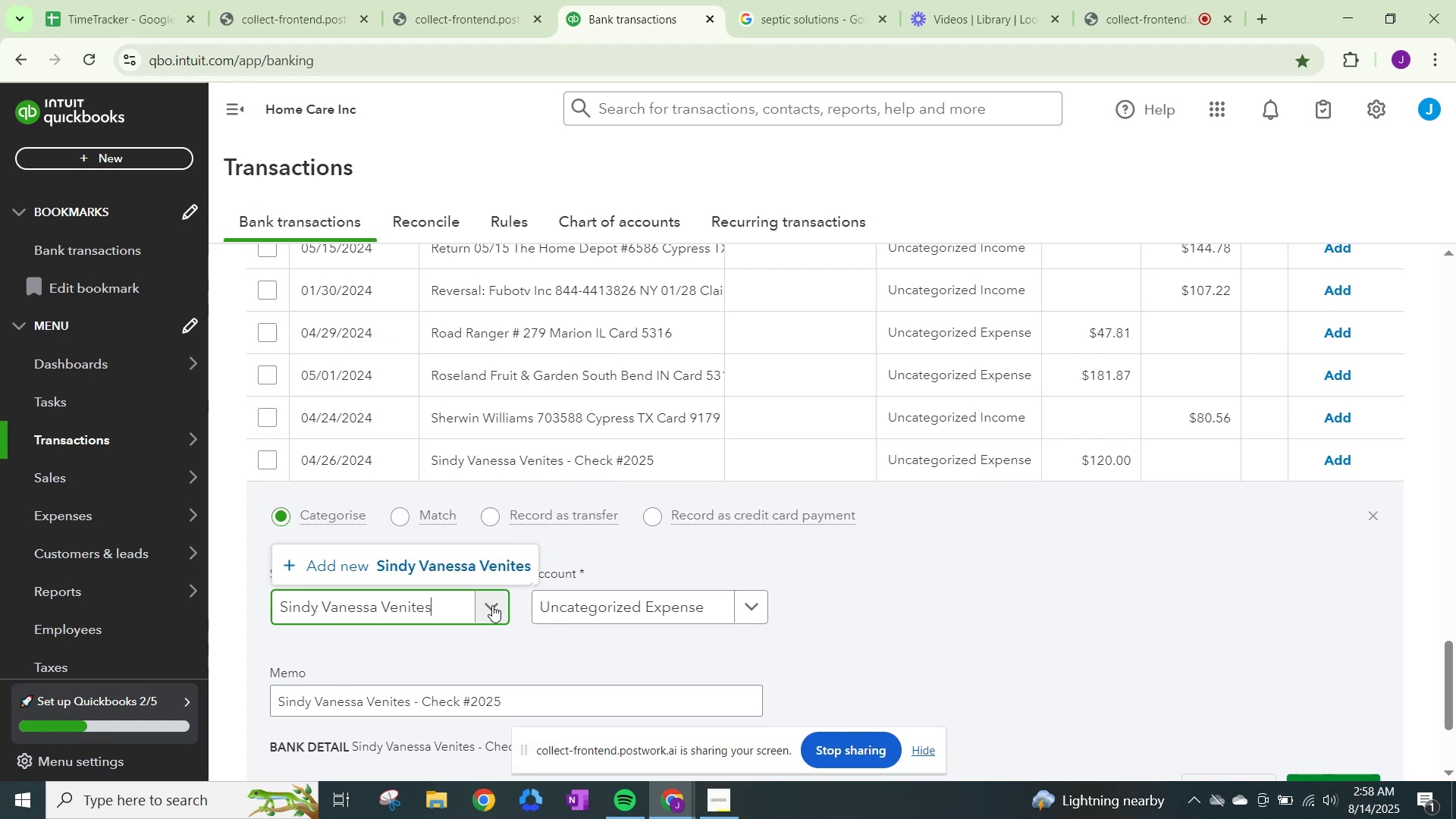 
left_click([442, 554])
 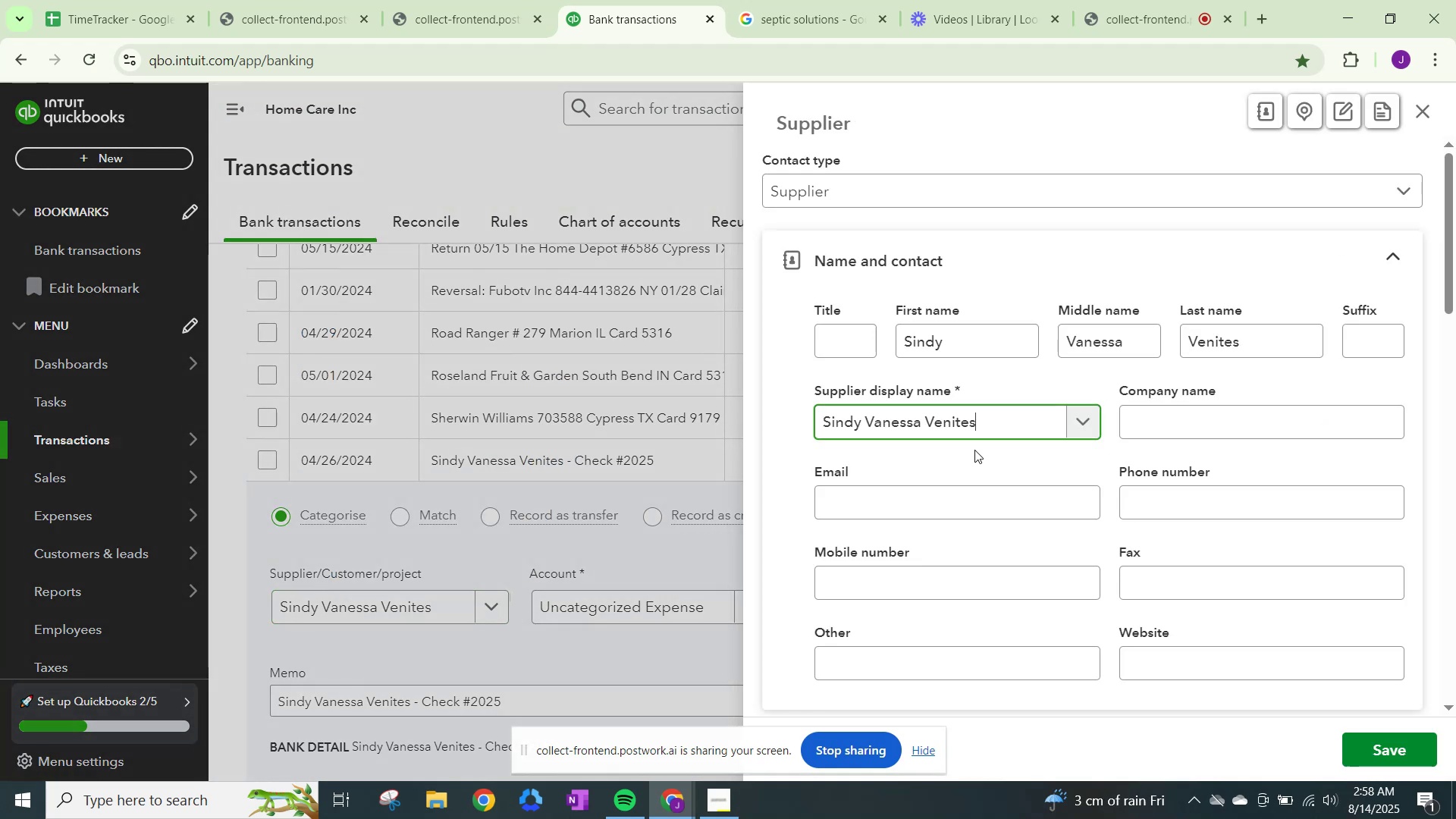 
scroll: coordinate [954, 589], scroll_direction: down, amount: 17.0
 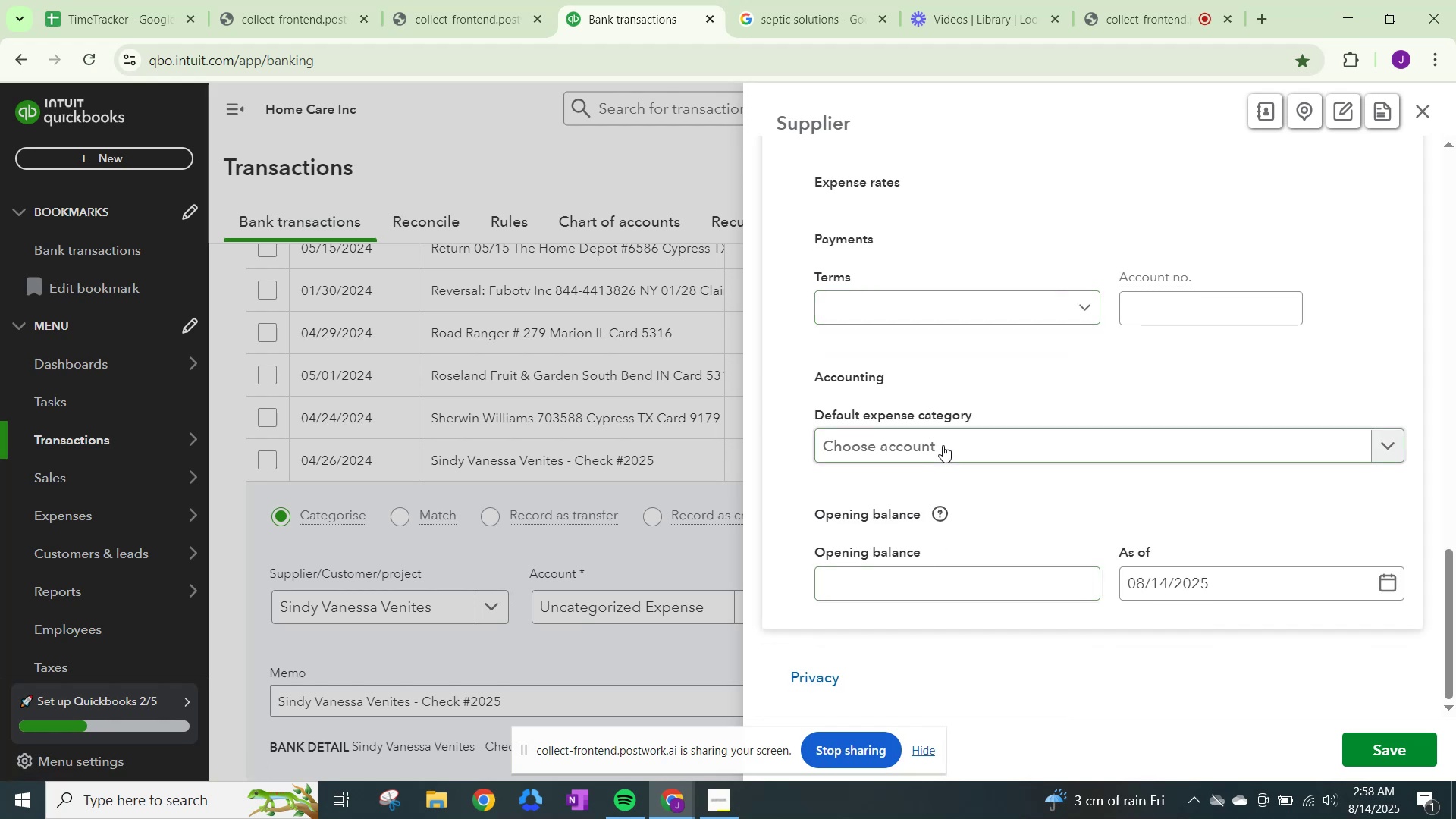 
left_click([943, 437])
 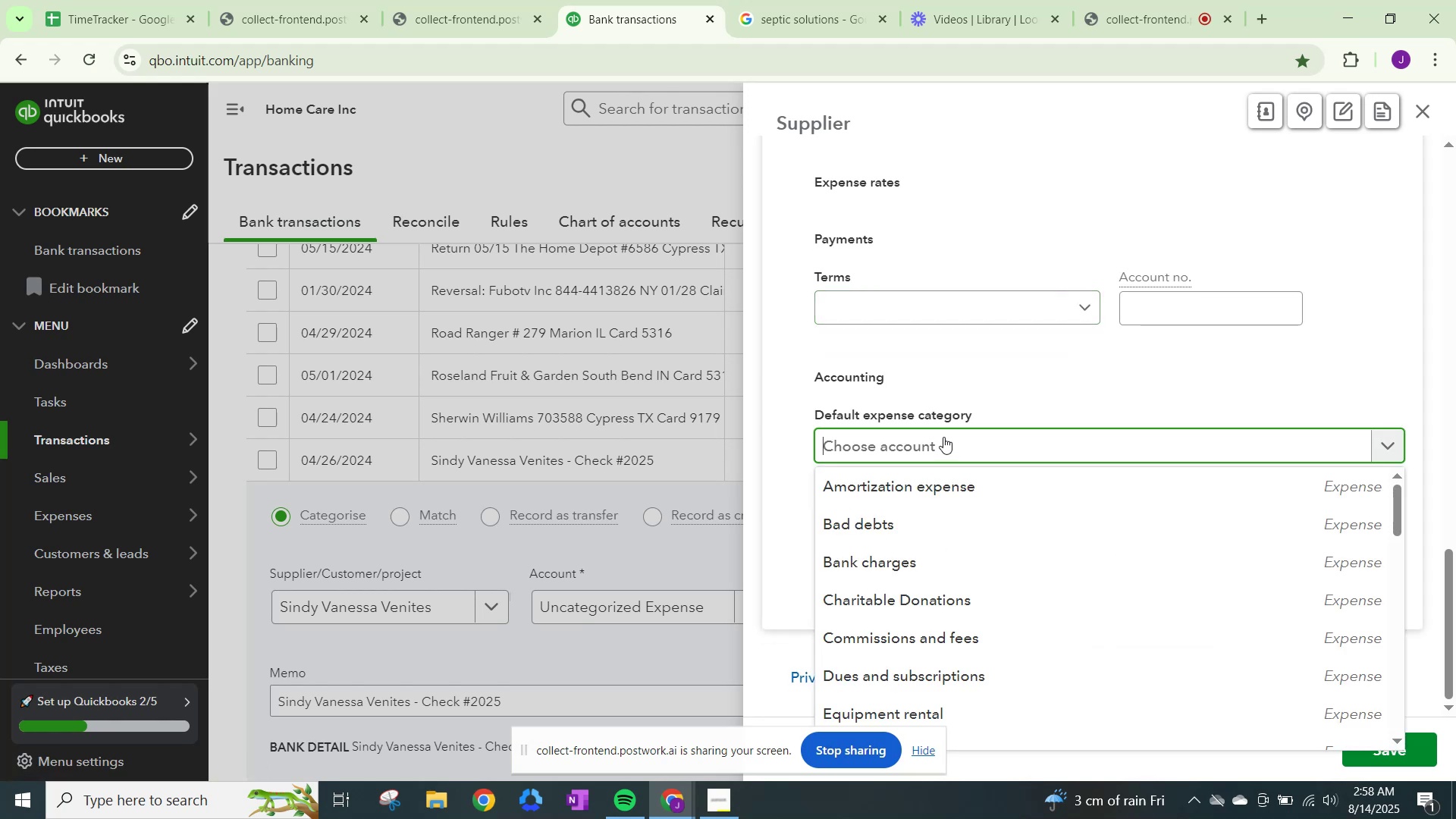 
type(wage)
 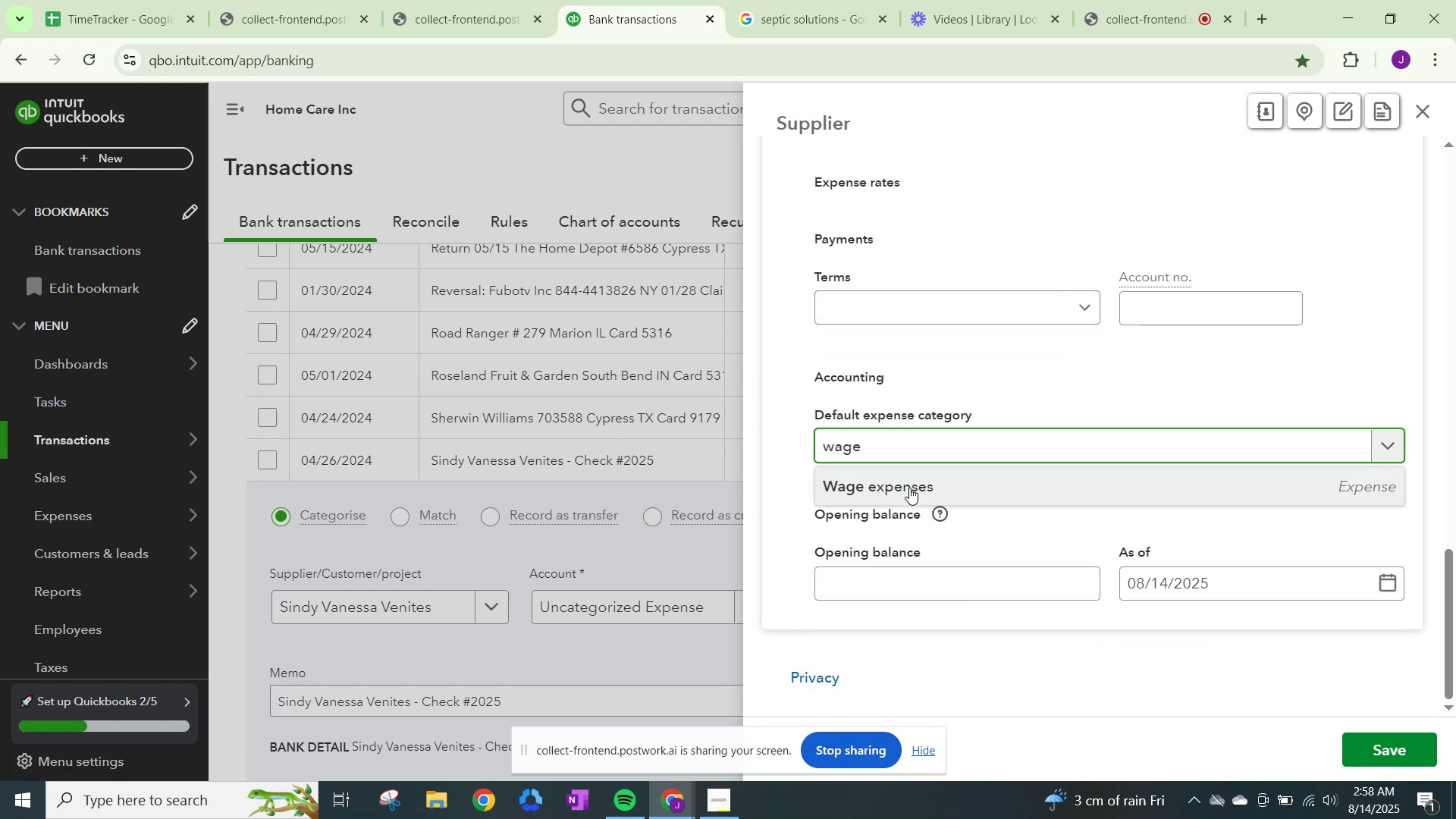 
left_click([909, 488])
 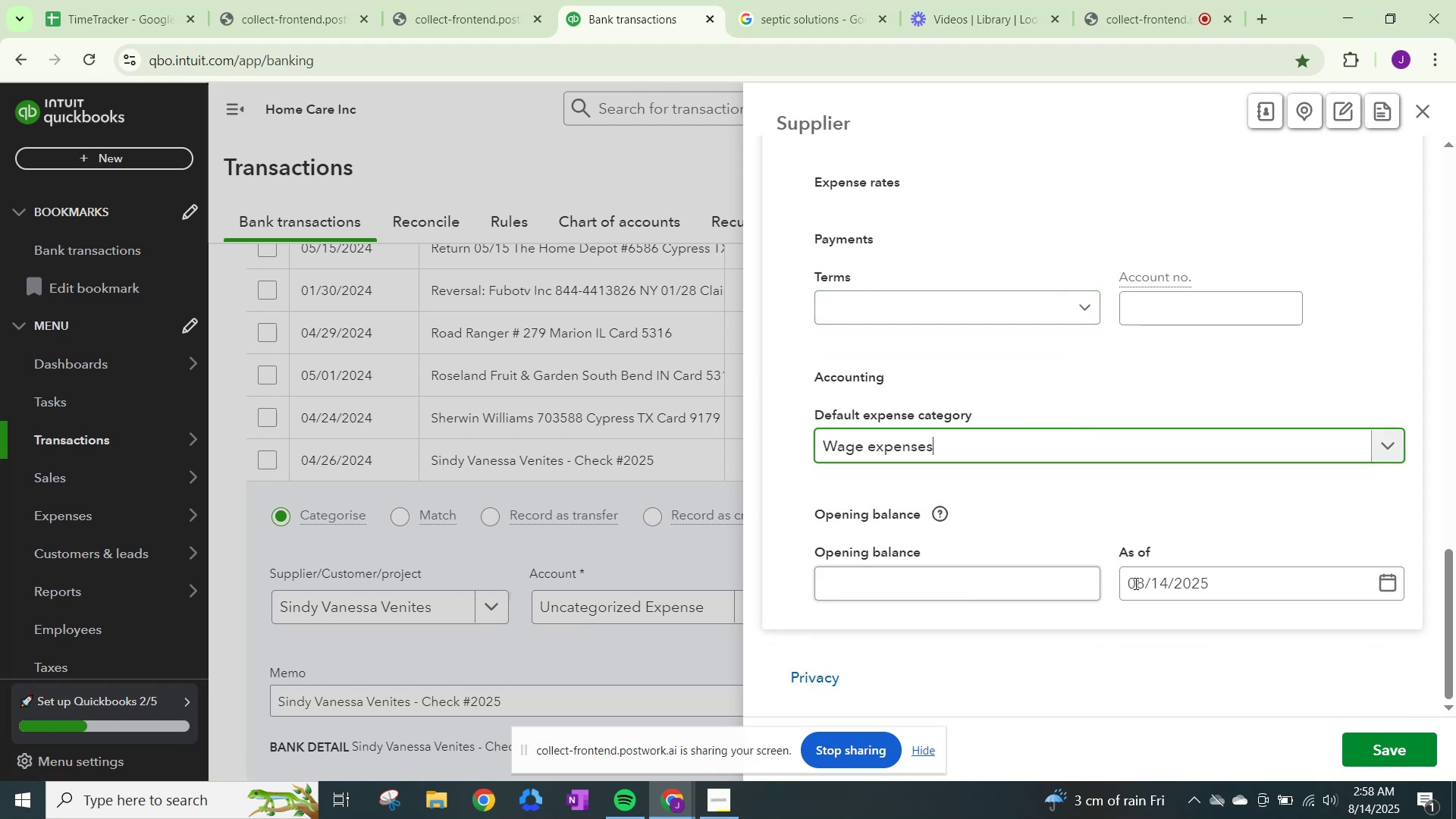 
scroll: coordinate [1294, 659], scroll_direction: down, amount: 2.0
 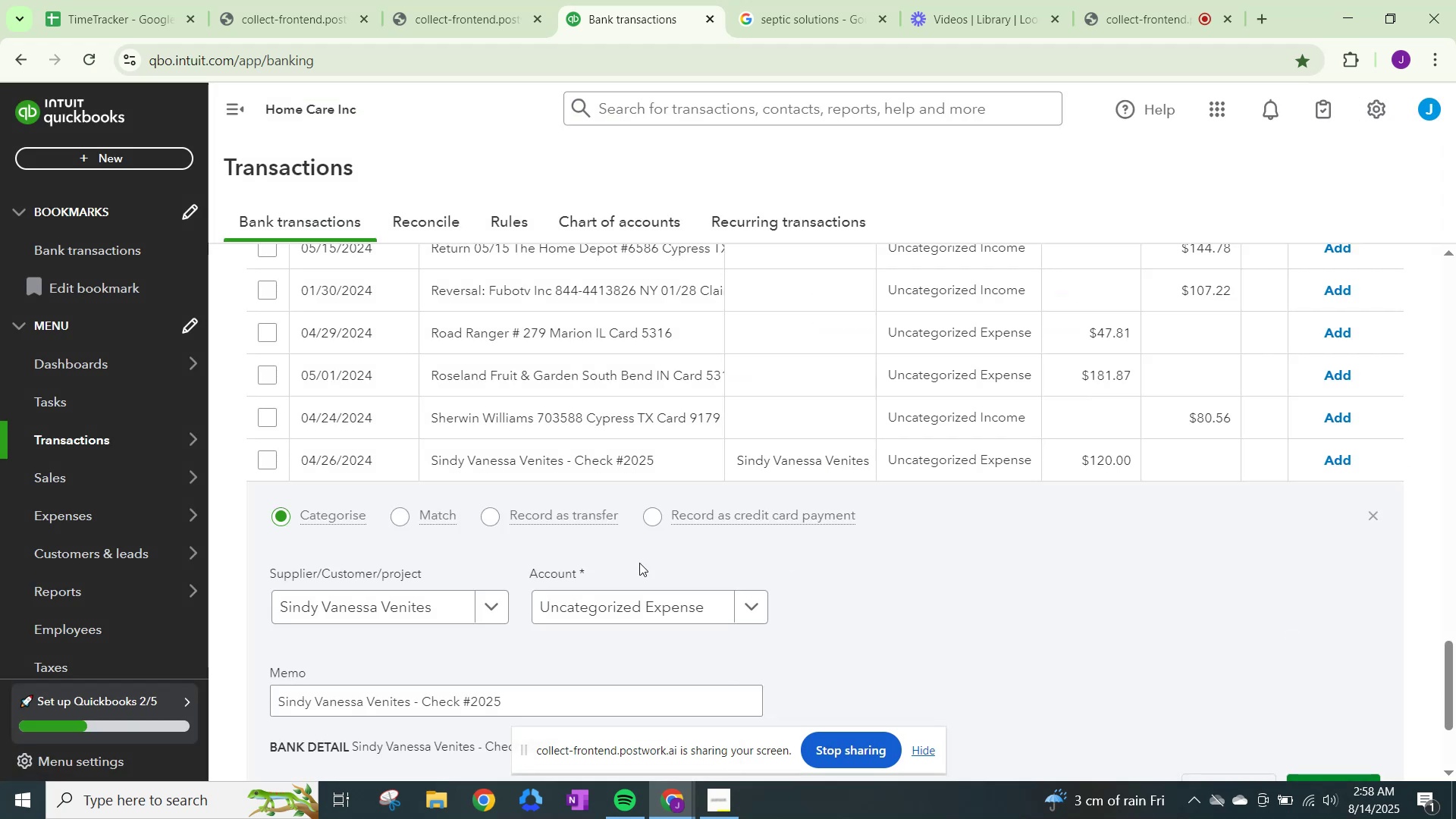 
left_click([617, 604])
 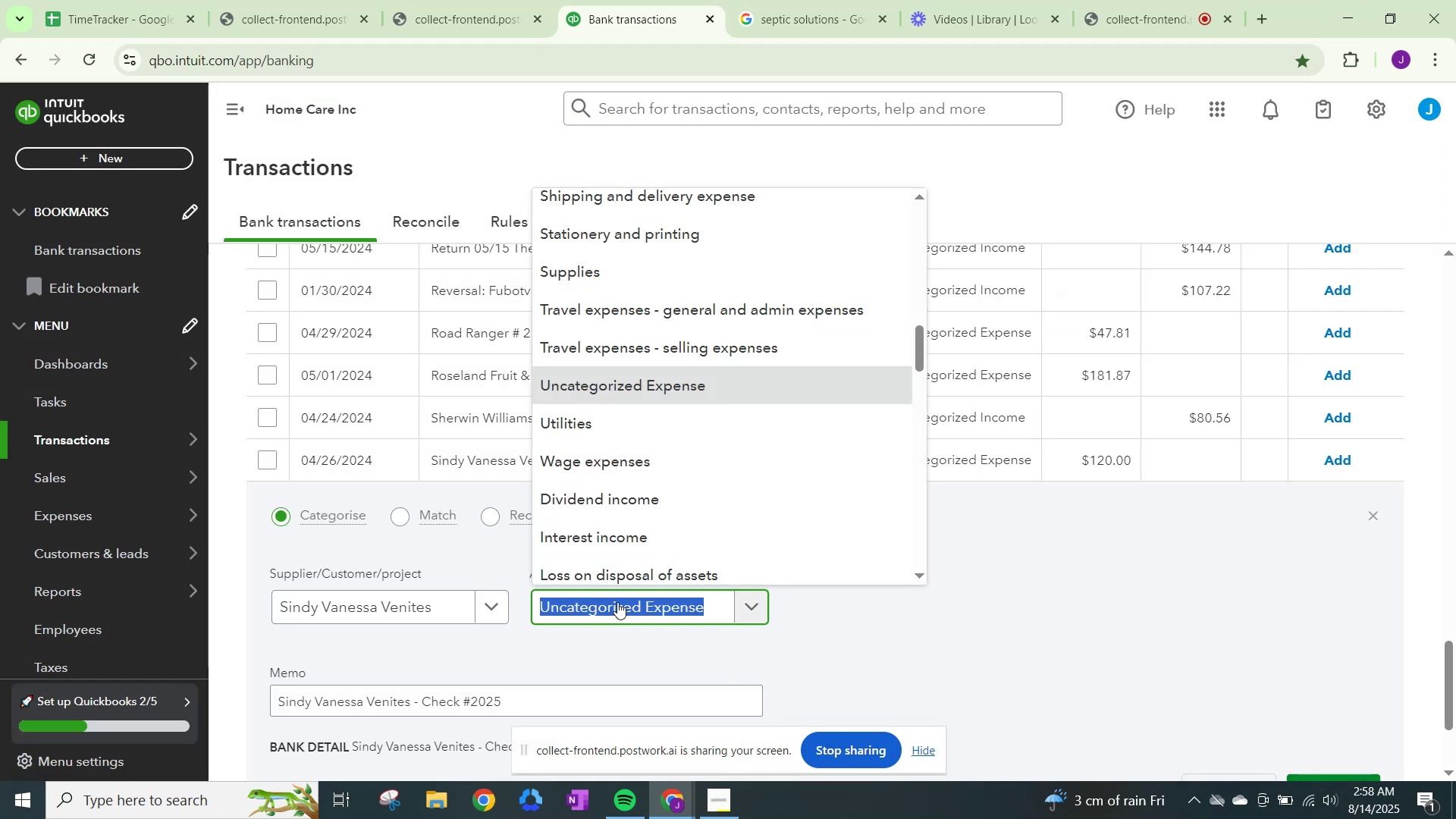 
type(wage)
 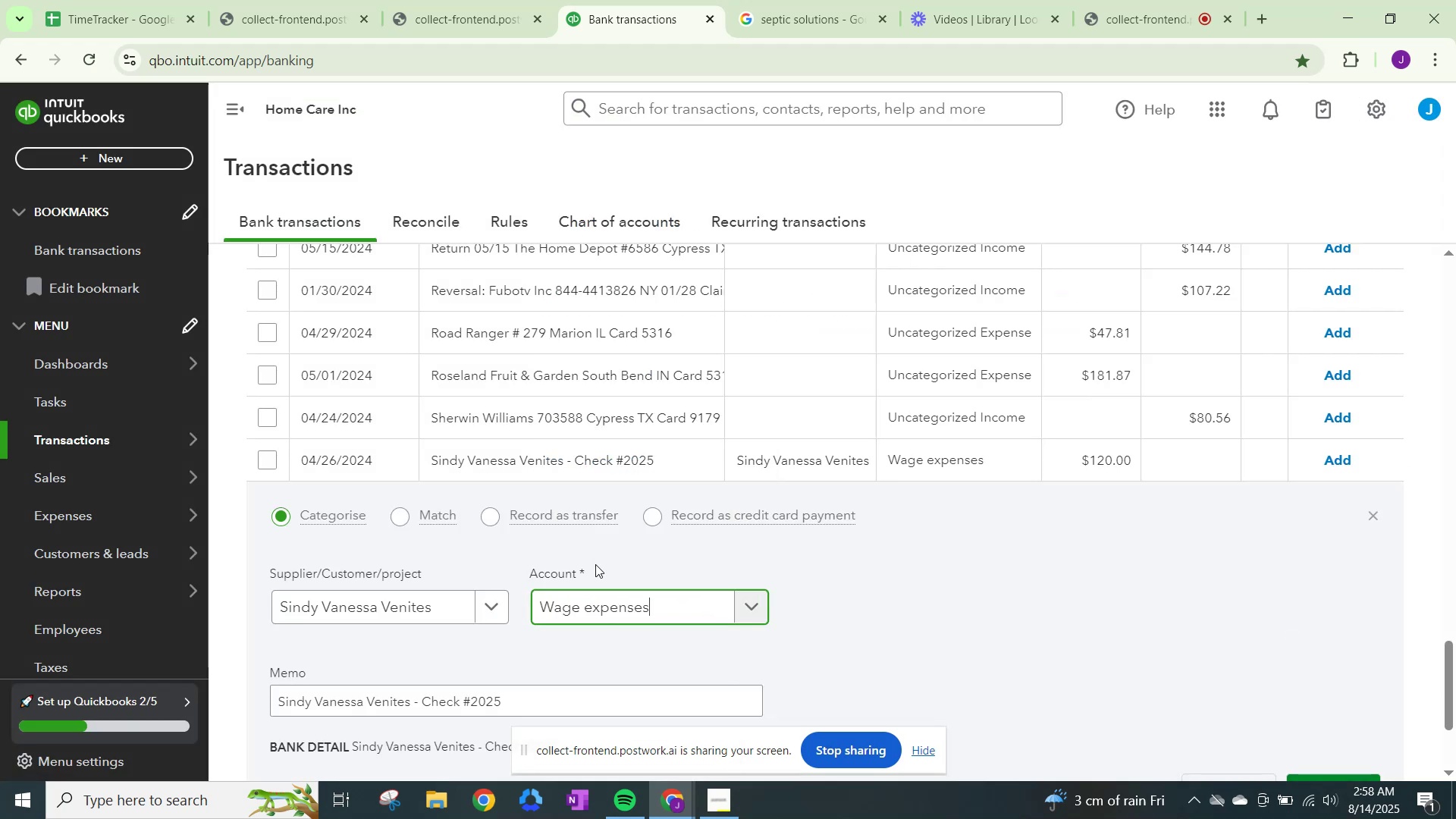 